 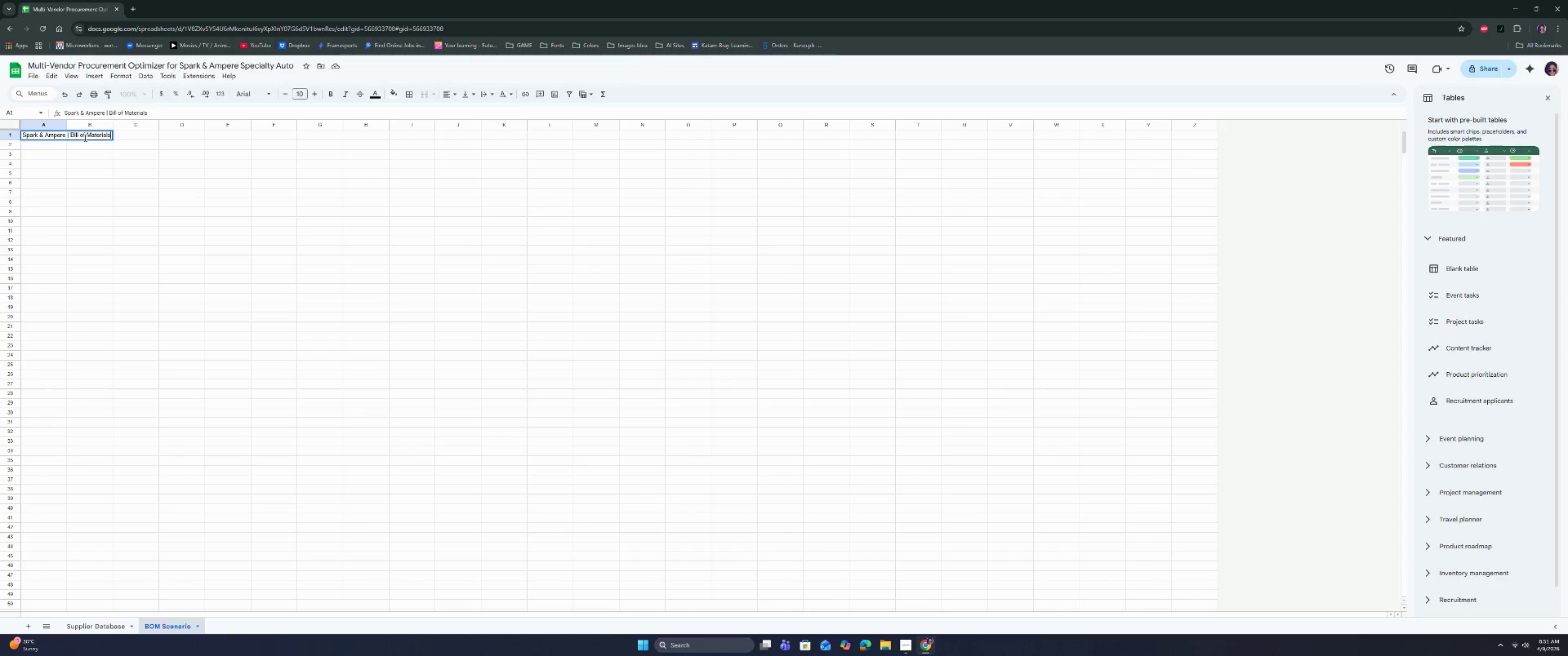 
key(Enter)
 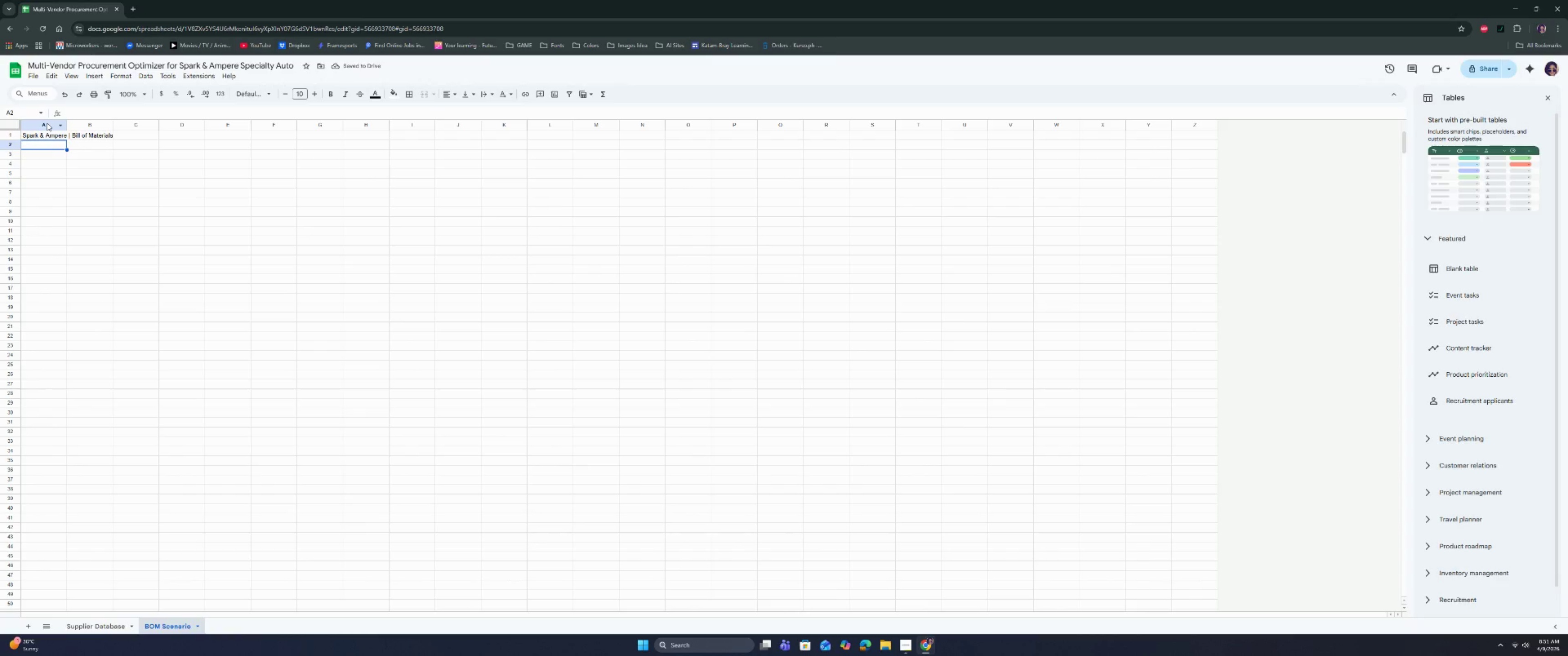 
wait(8.63)
 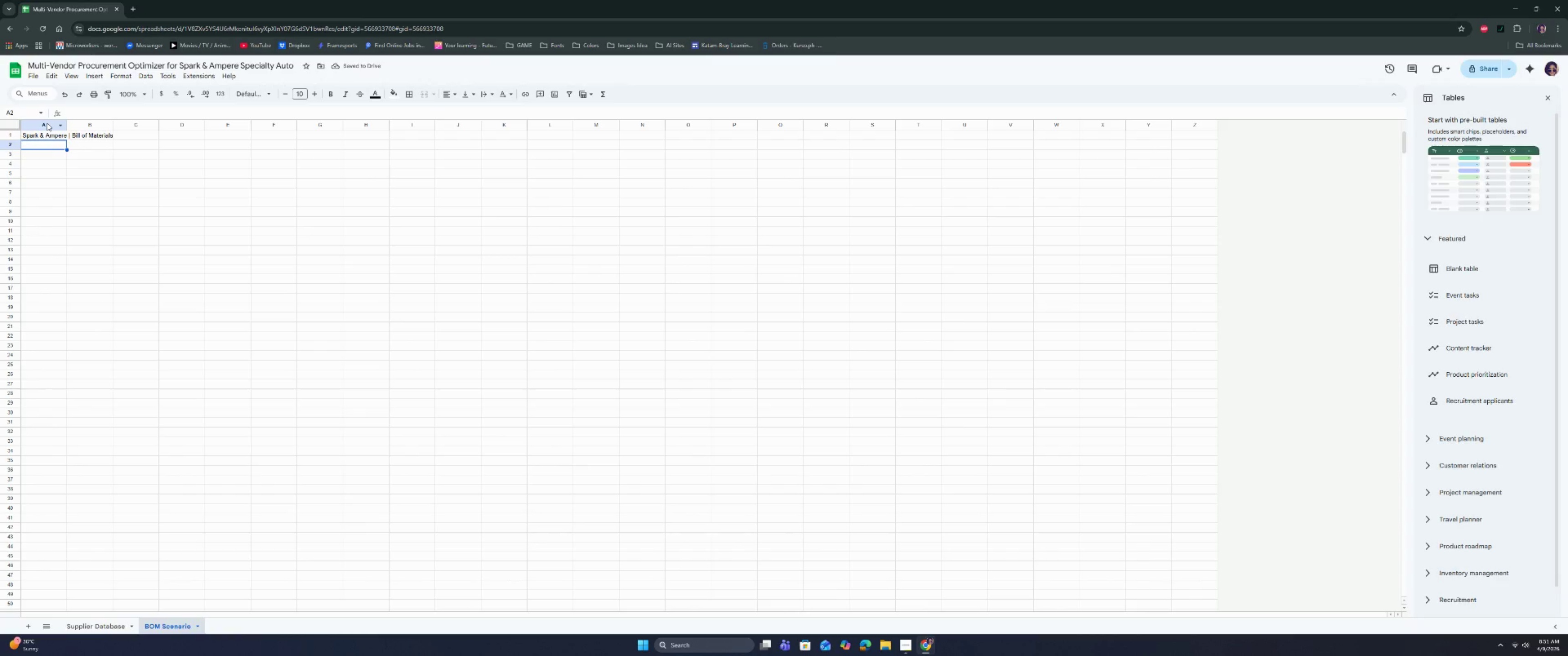 
left_click([41, 124])
 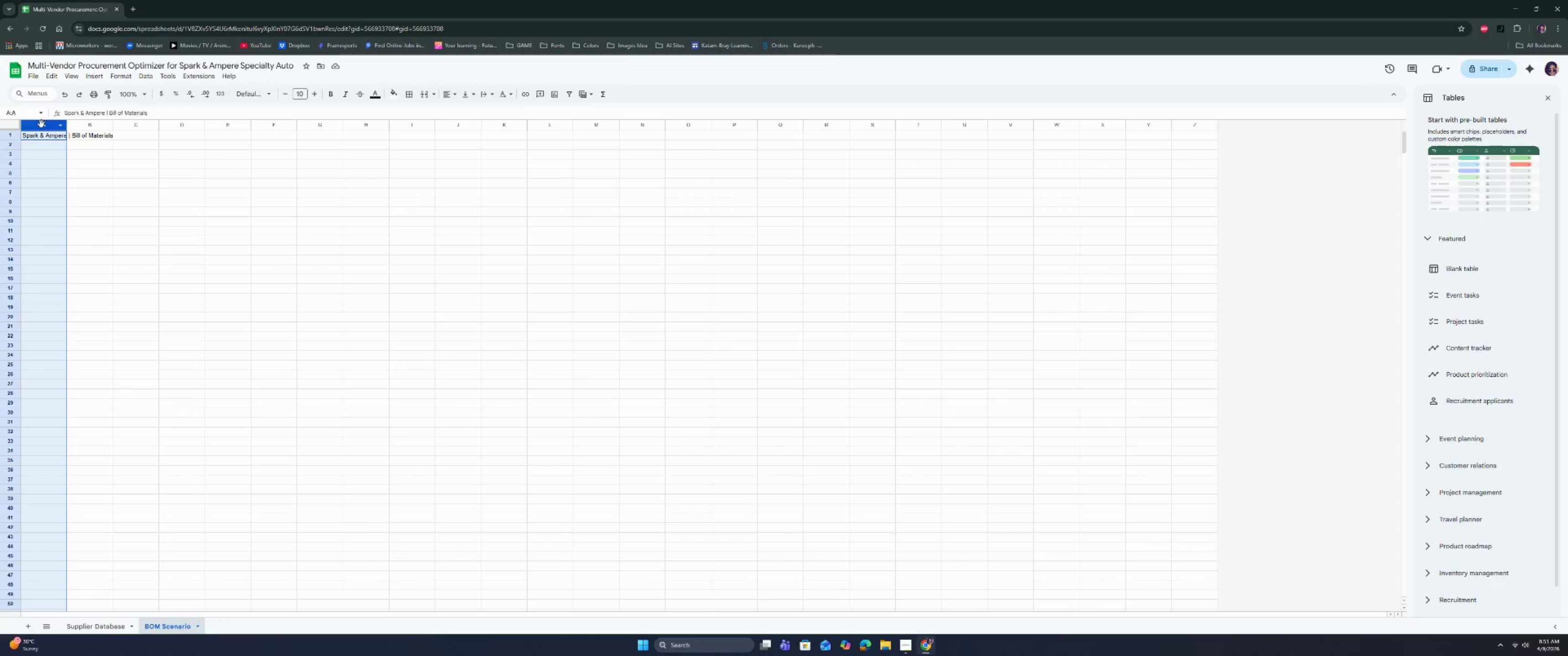 
right_click([41, 124])
 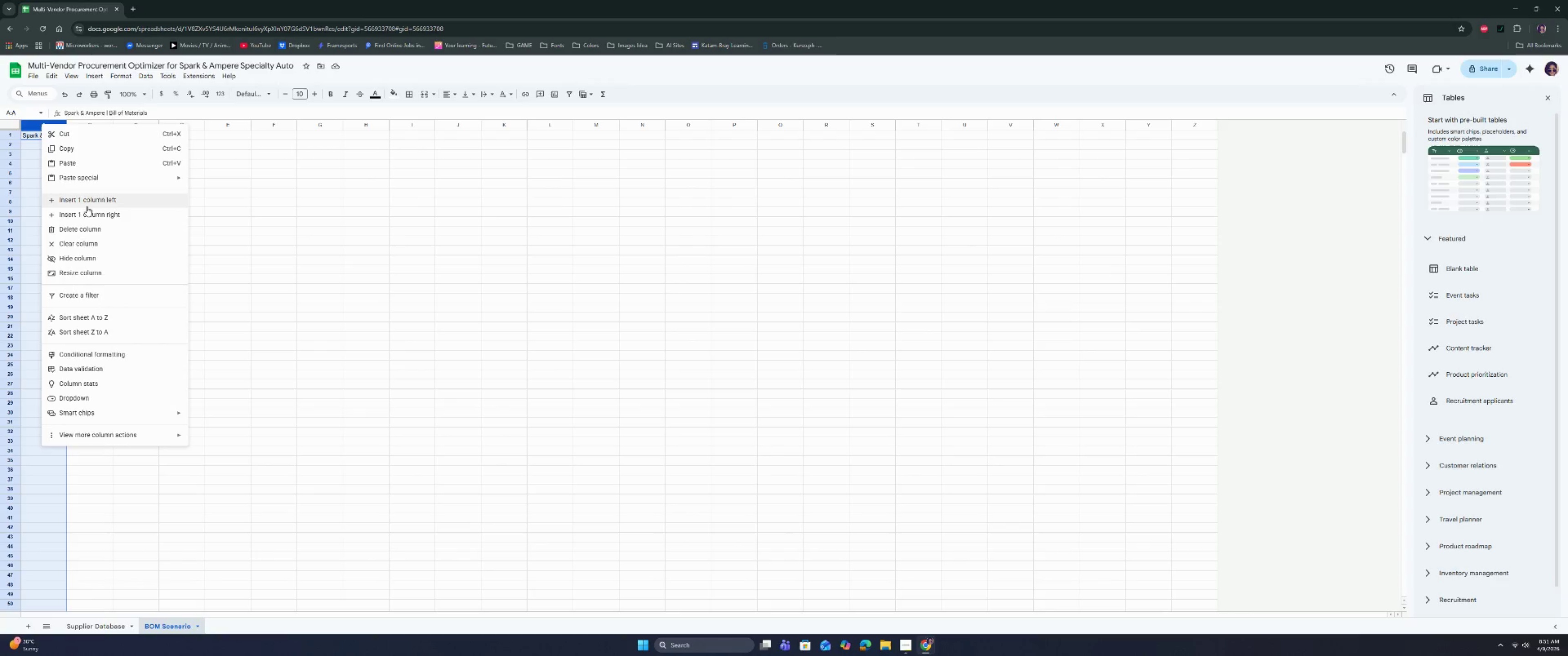 
left_click([88, 200])
 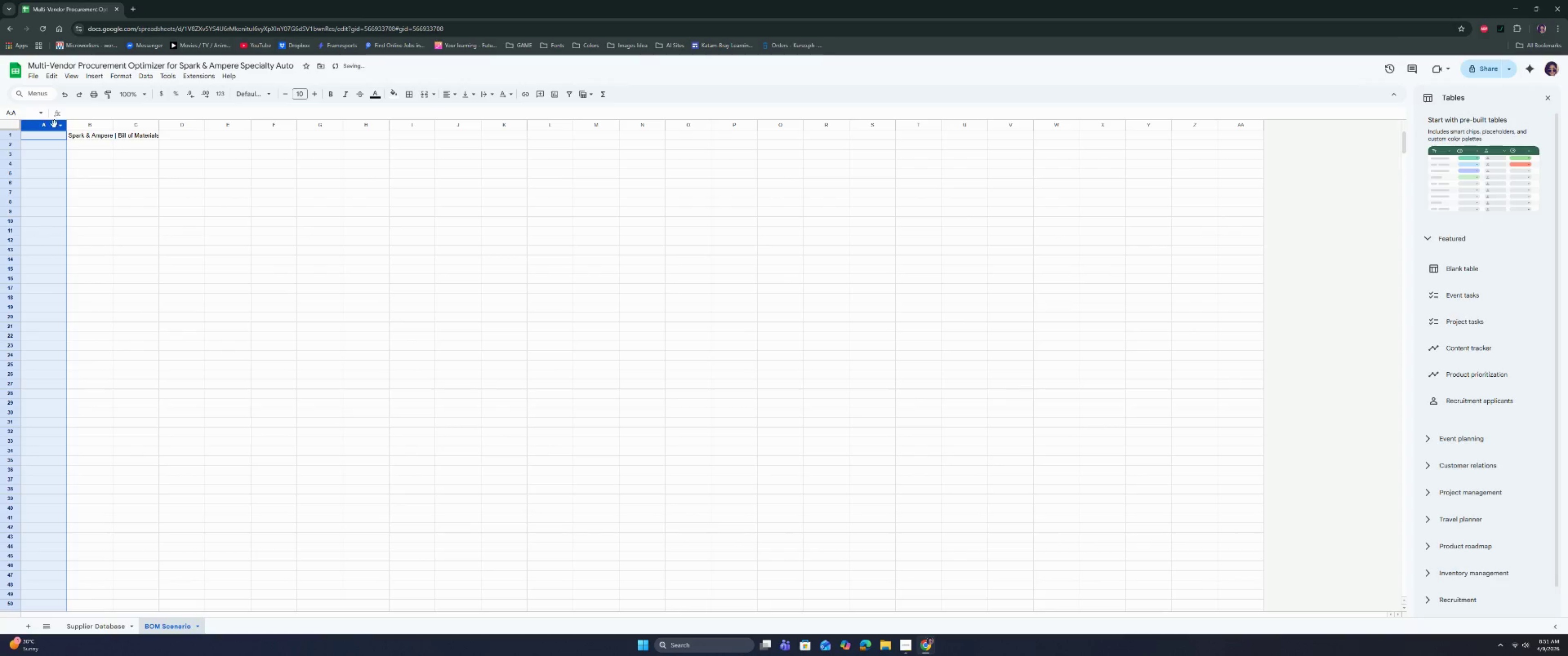 
left_click([50, 125])
 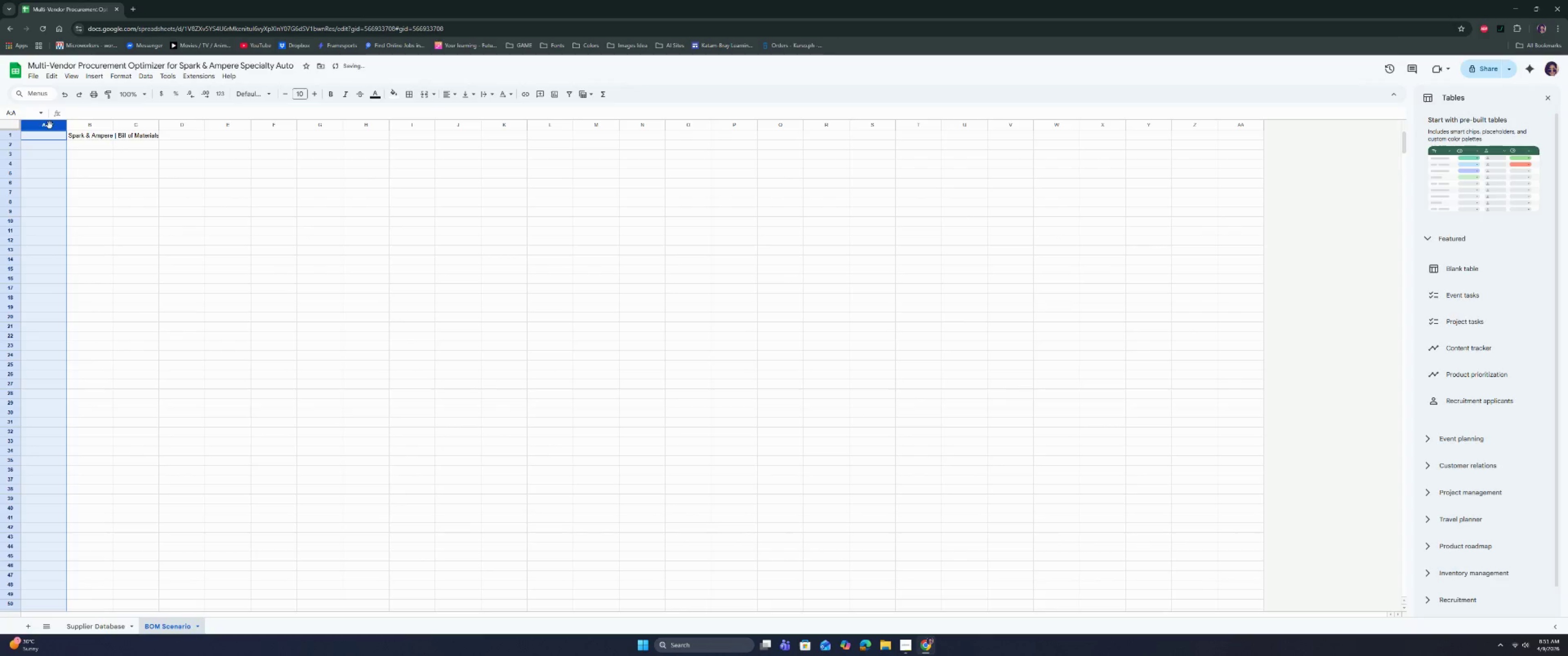 
right_click([50, 125])
 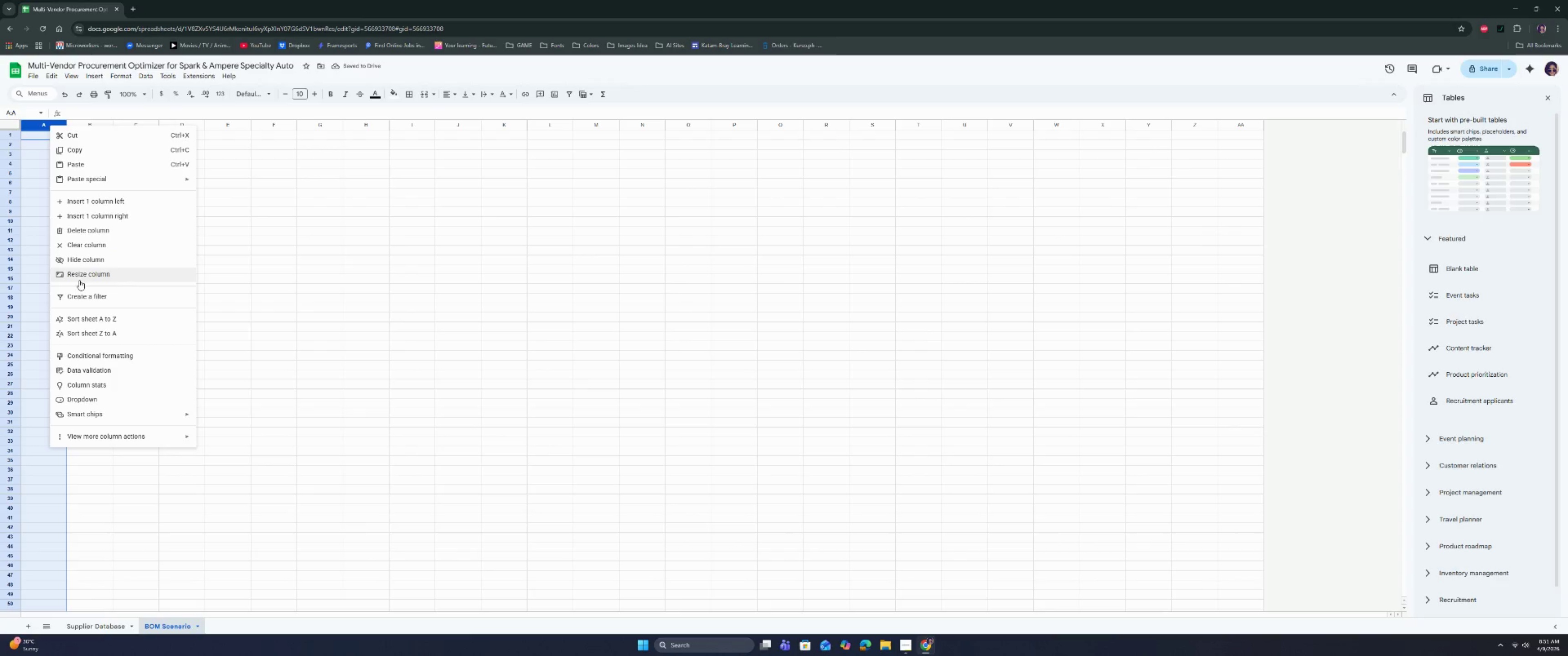 
double_click([83, 279])
 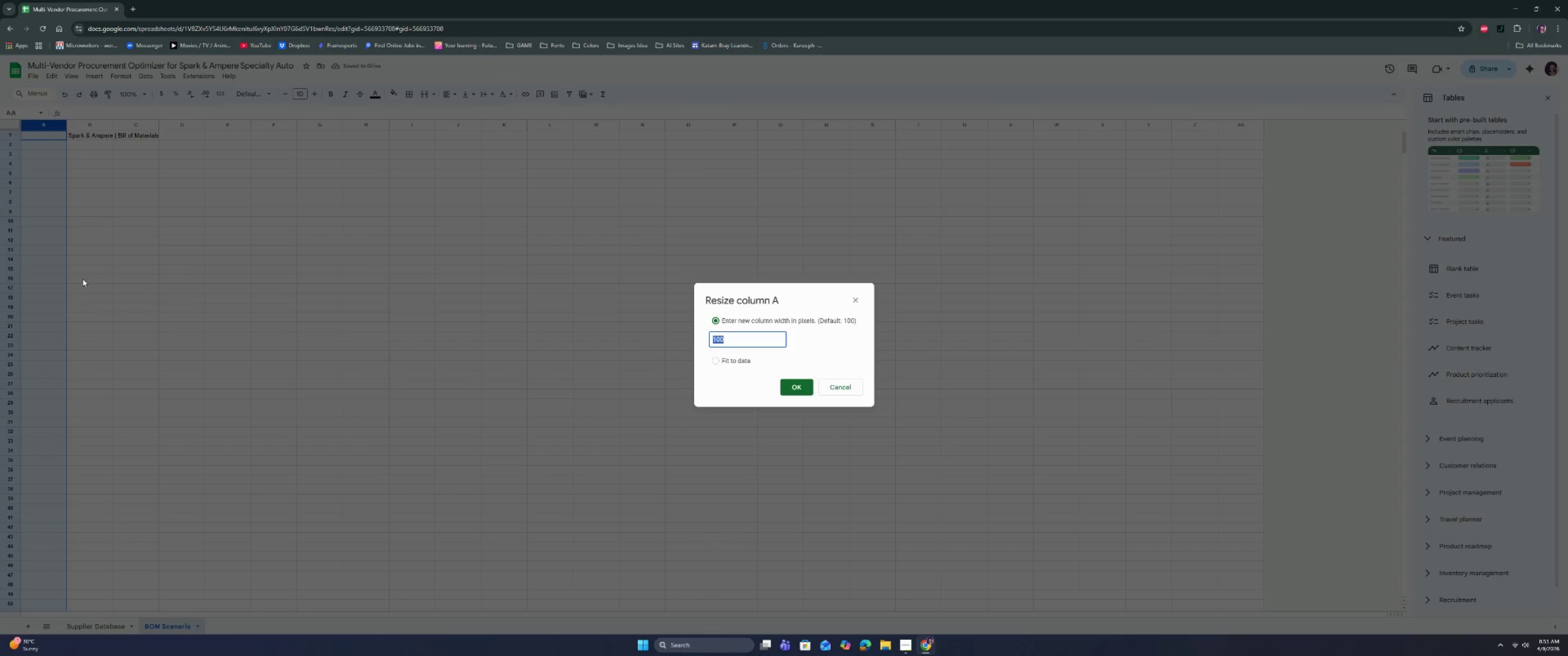 
type(20)
 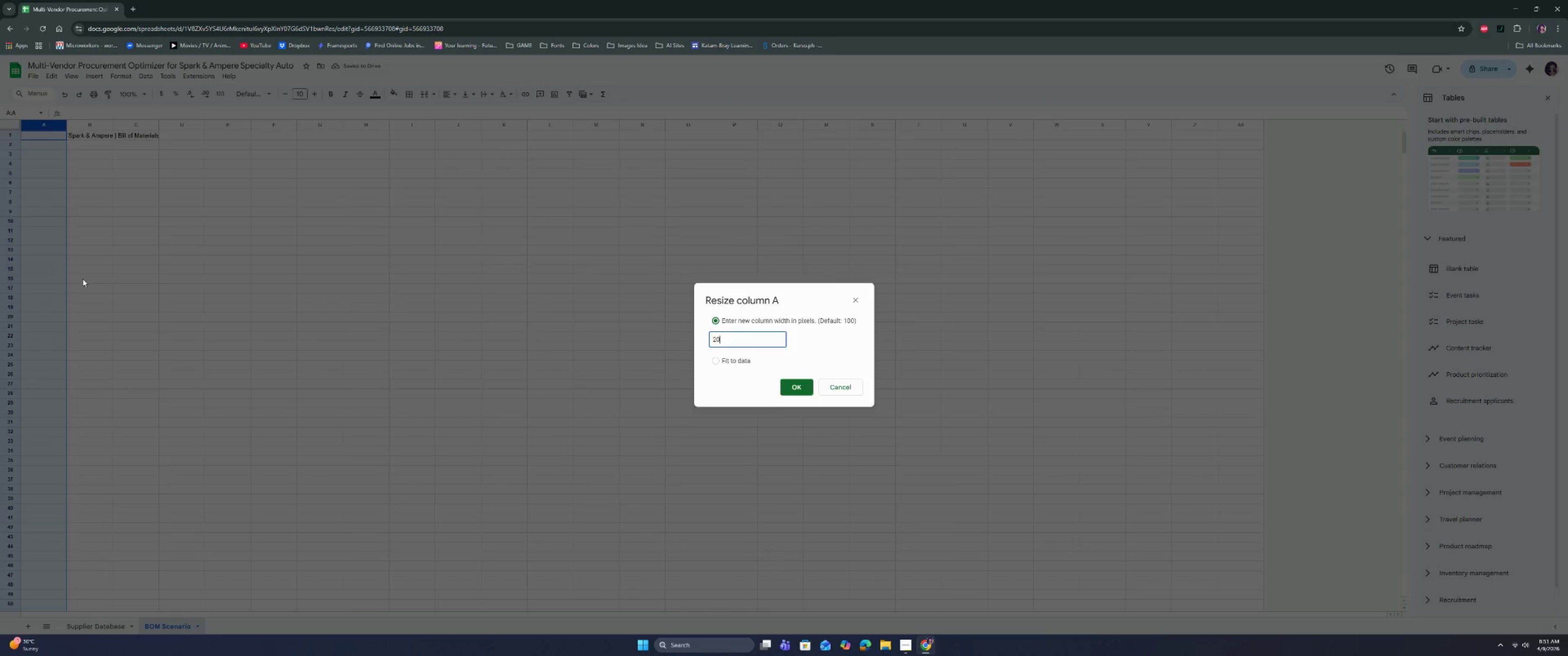 
key(Enter)
 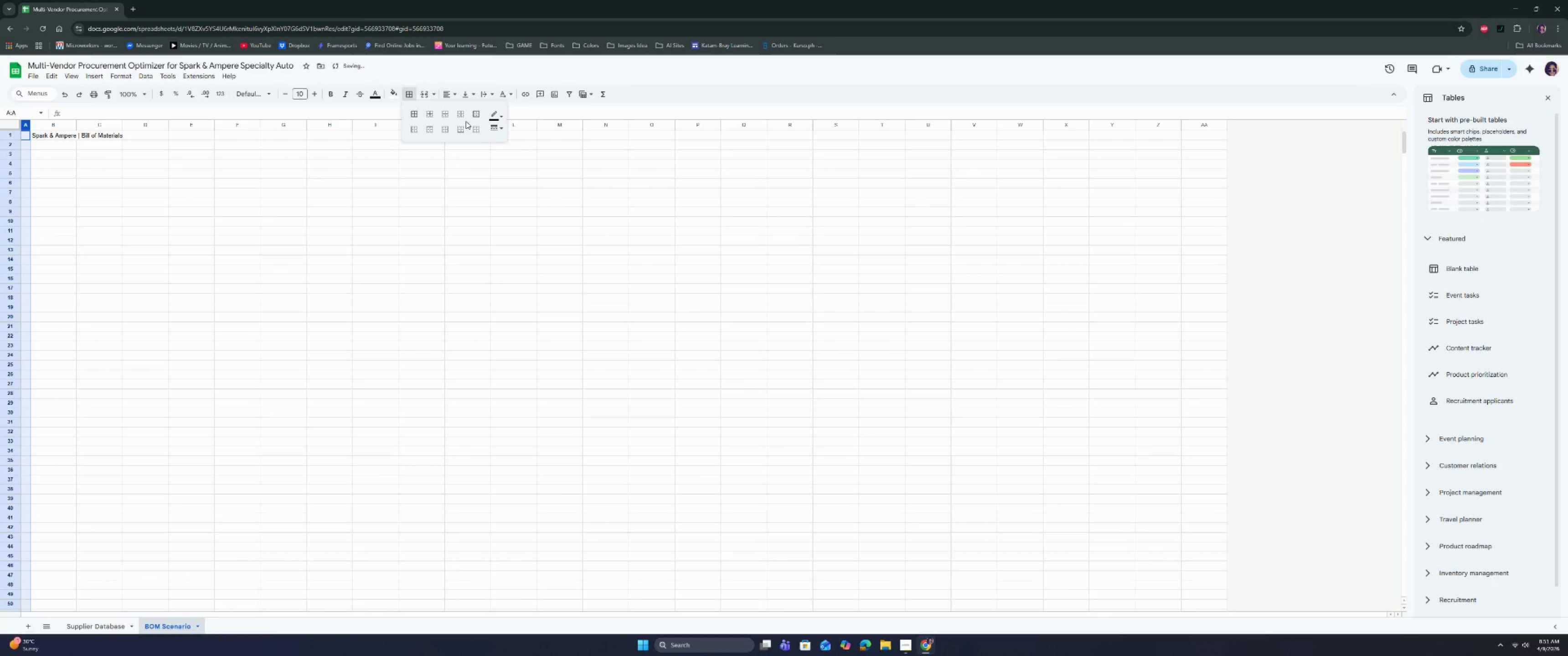 
left_click([432, 114])
 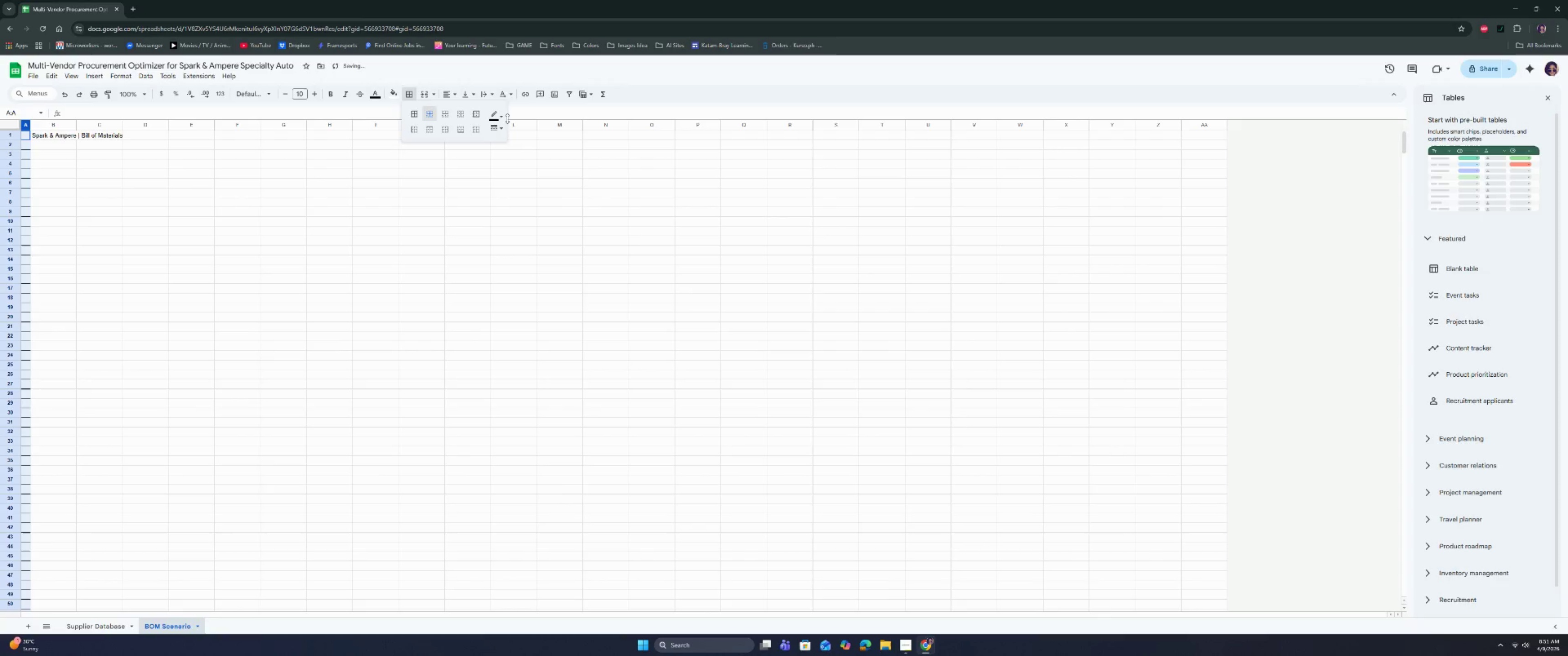 
left_click([507, 117])
 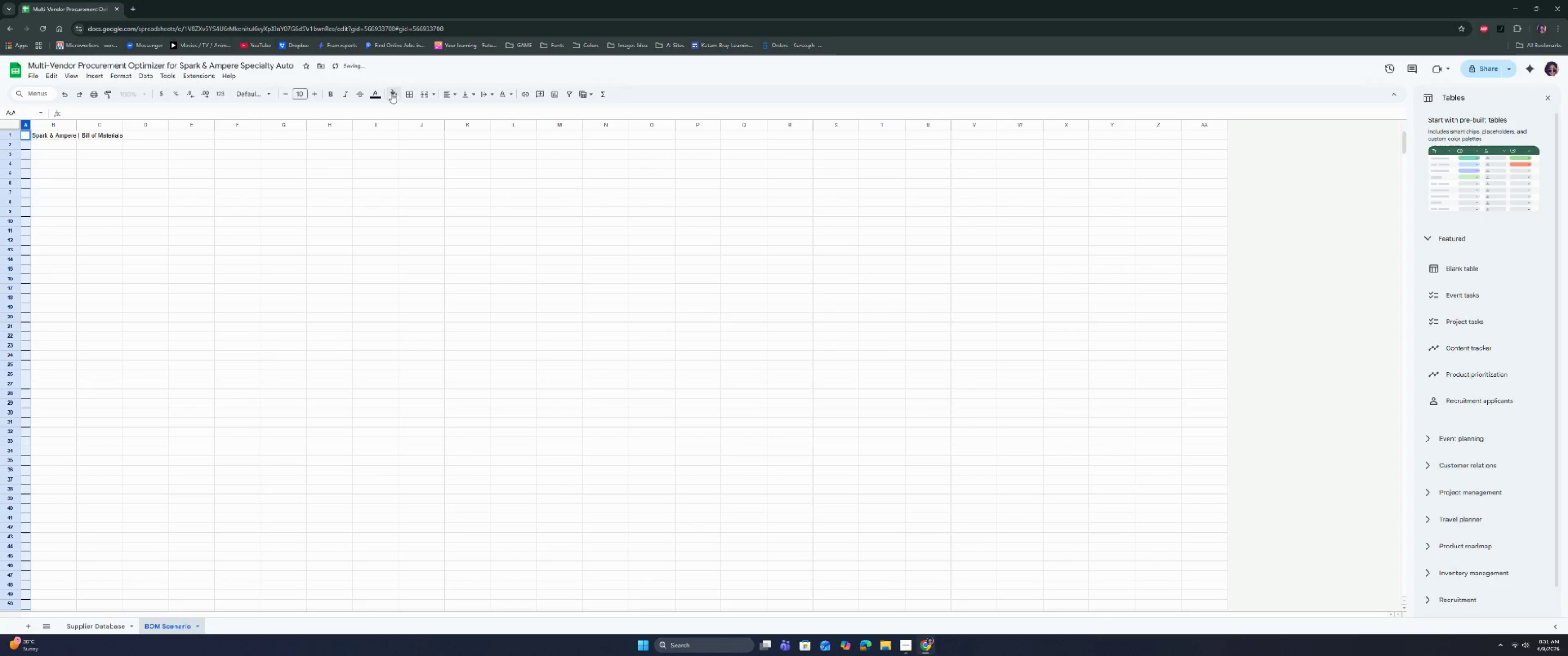 
left_click([392, 94])
 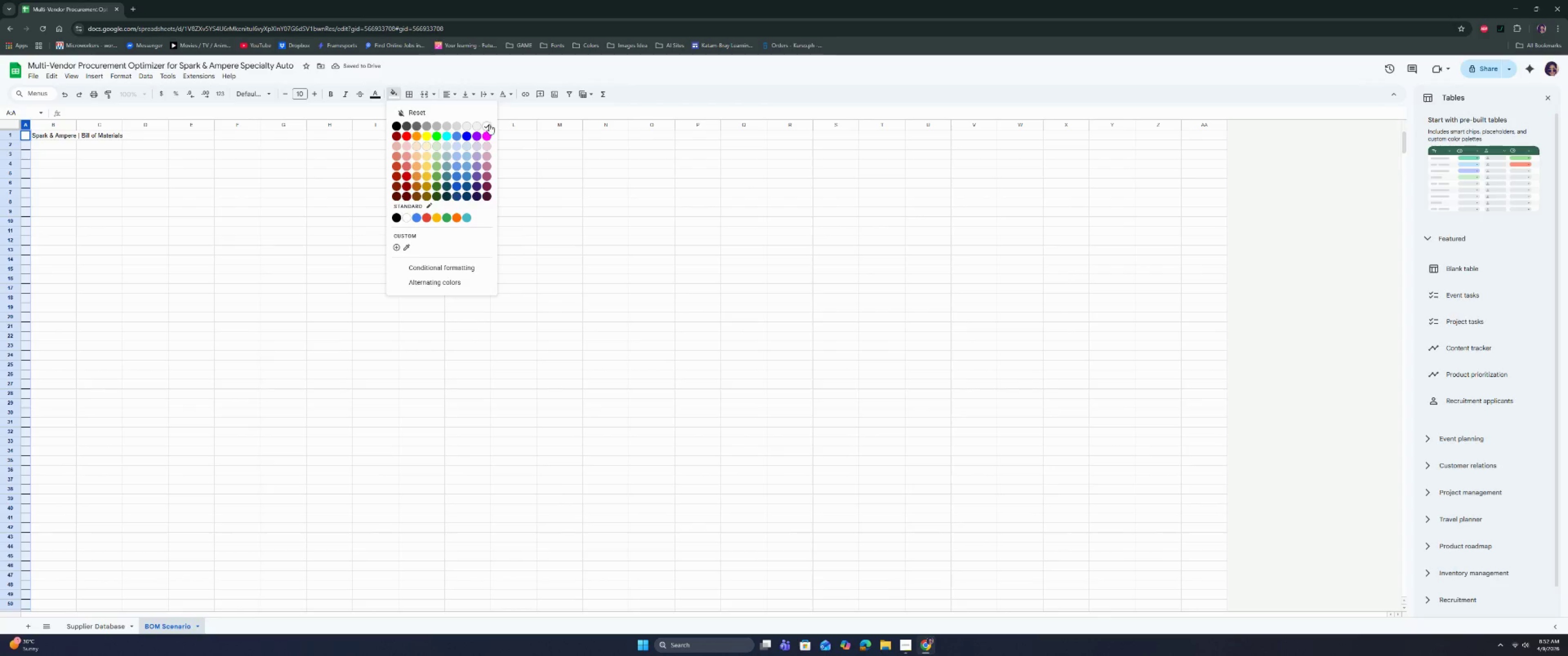 
left_click([412, 95])
 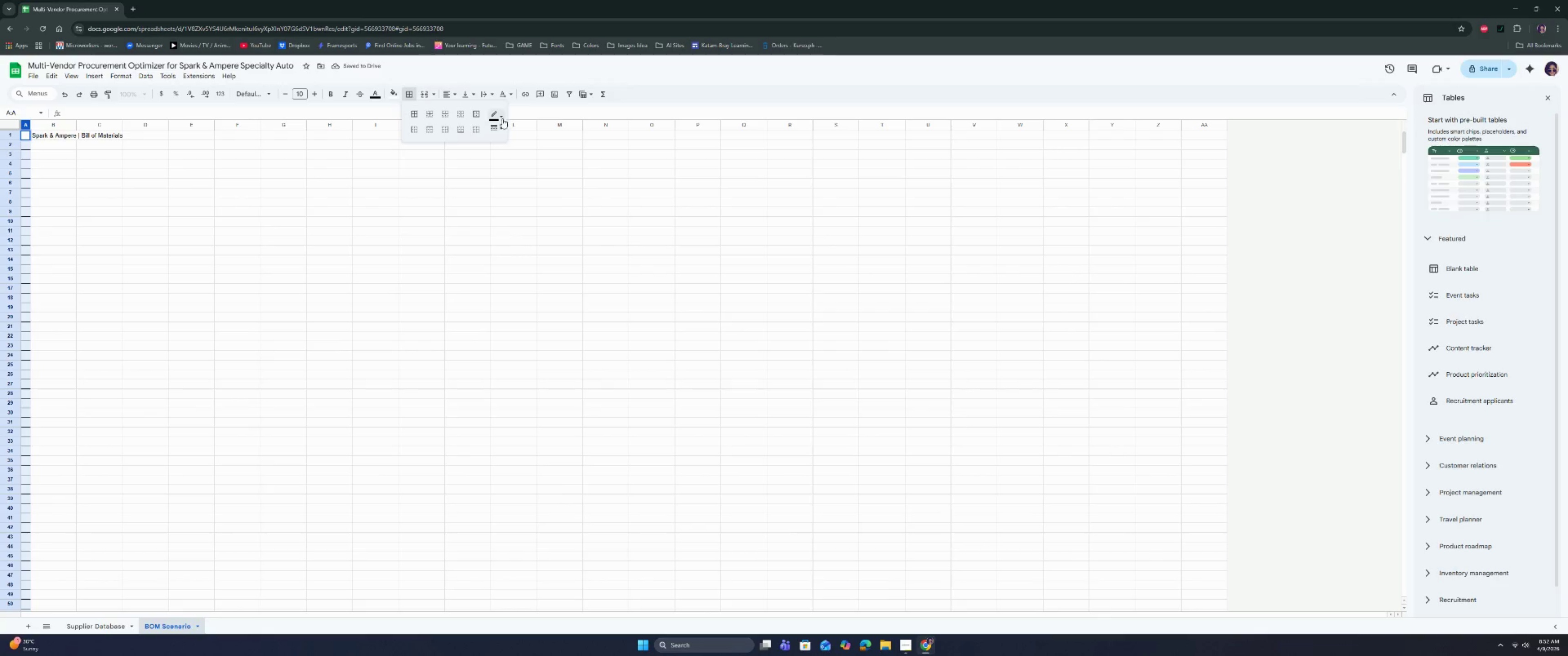 
left_click([500, 116])
 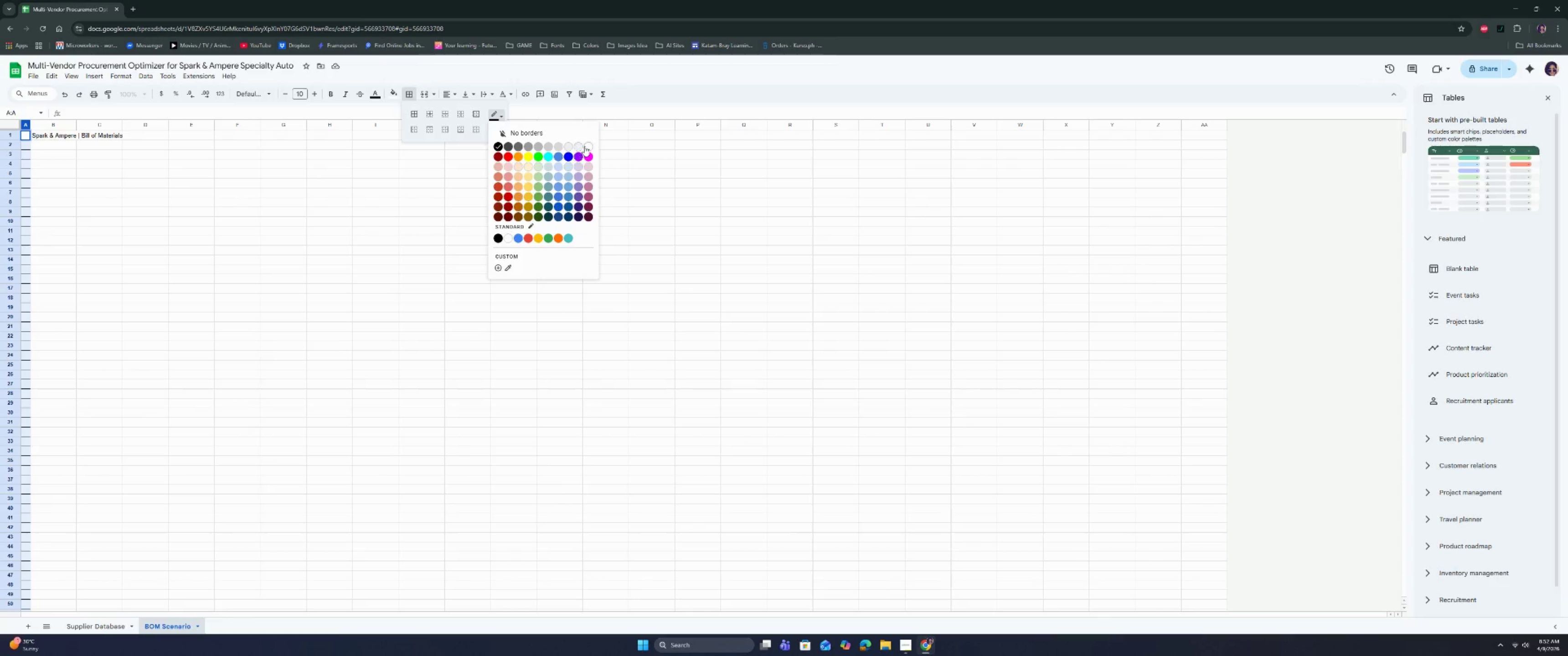 
left_click([587, 146])
 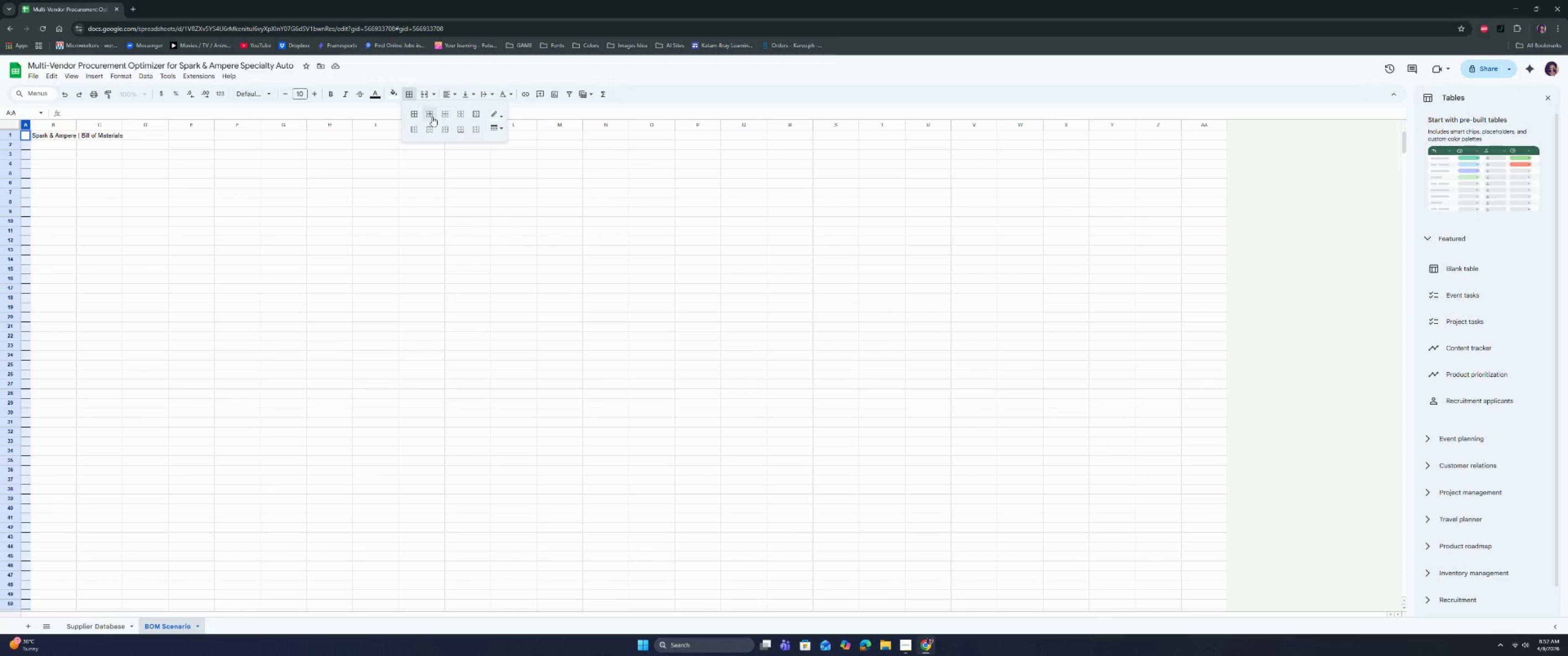 
left_click([428, 113])
 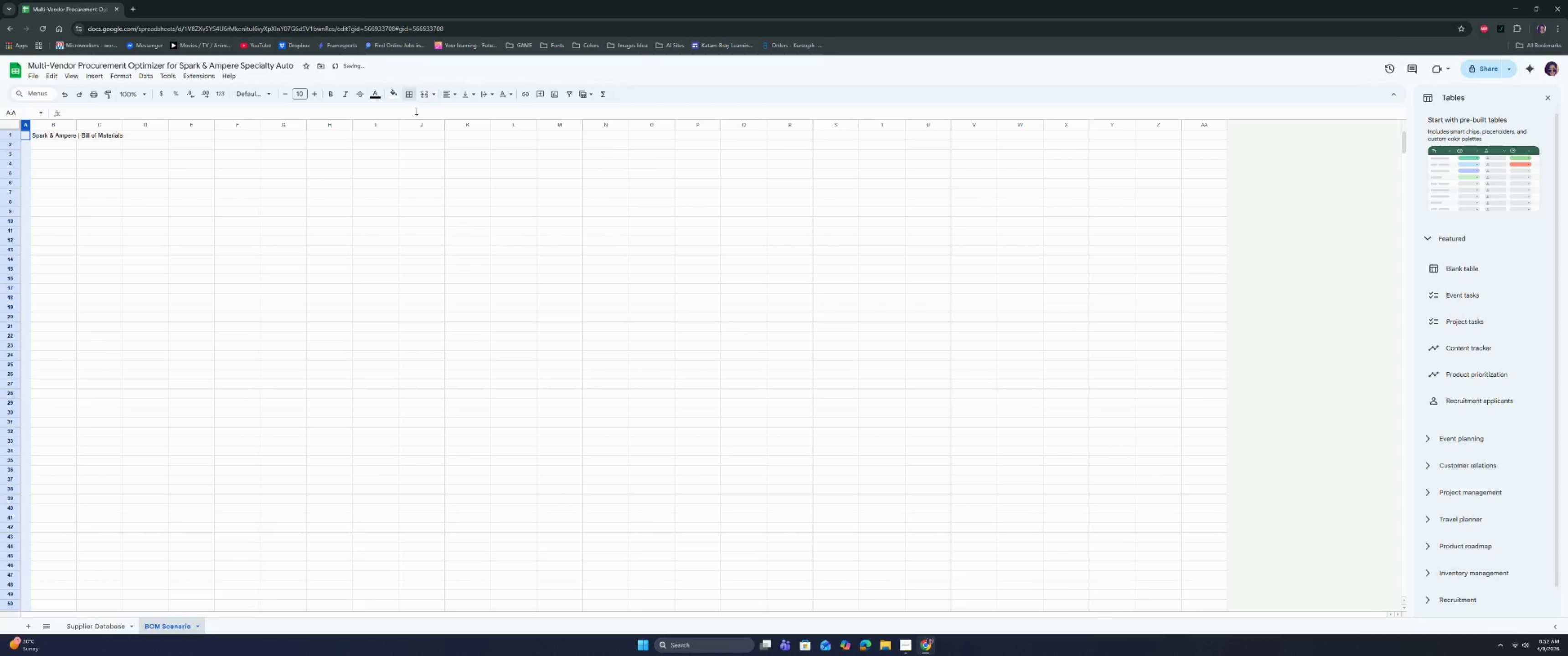 
left_click([409, 94])
 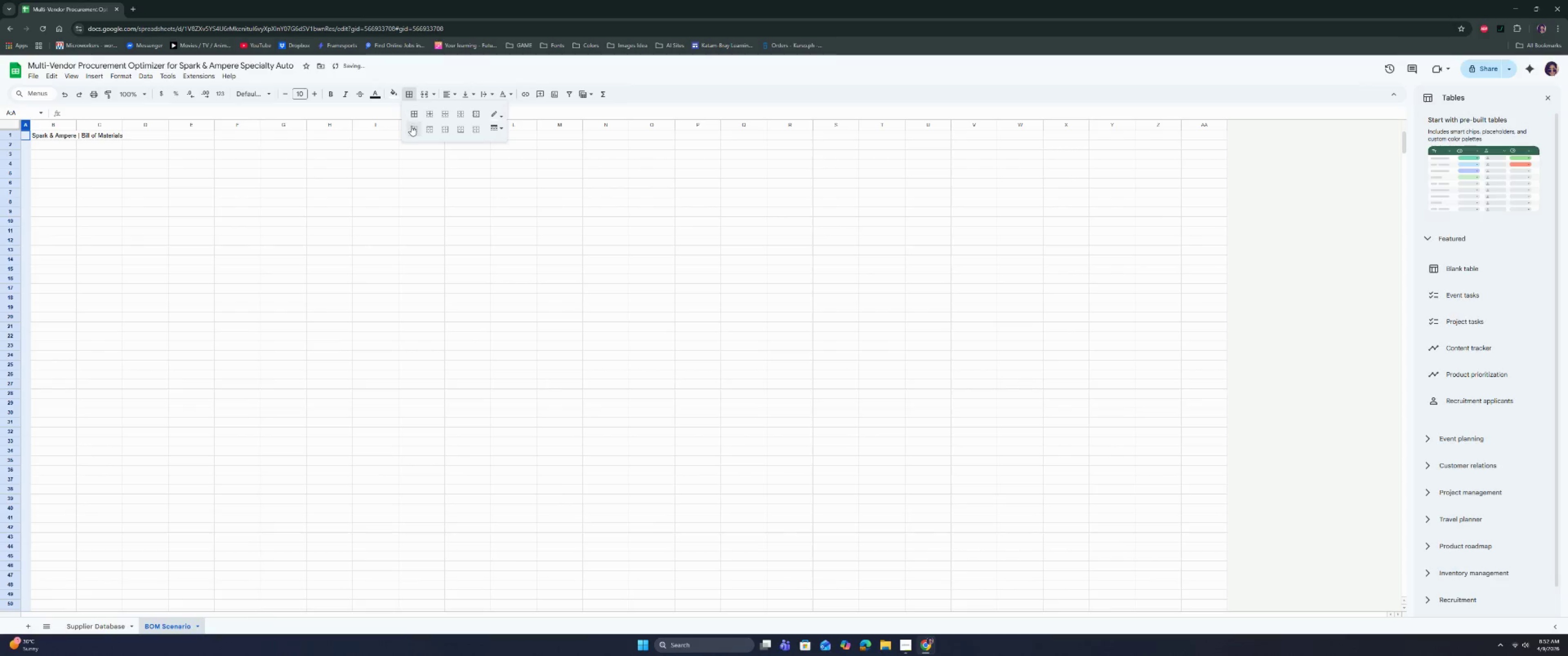 
left_click([412, 127])
 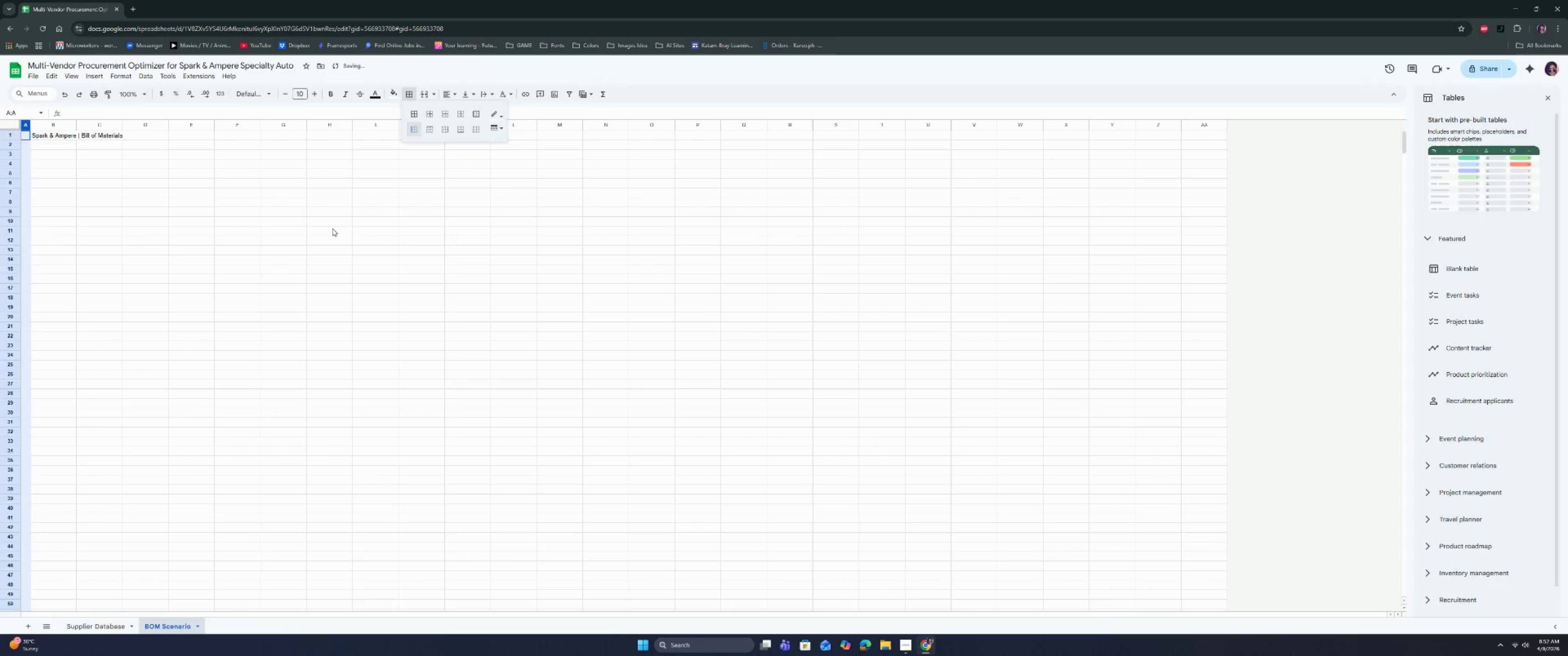 
left_click([332, 228])
 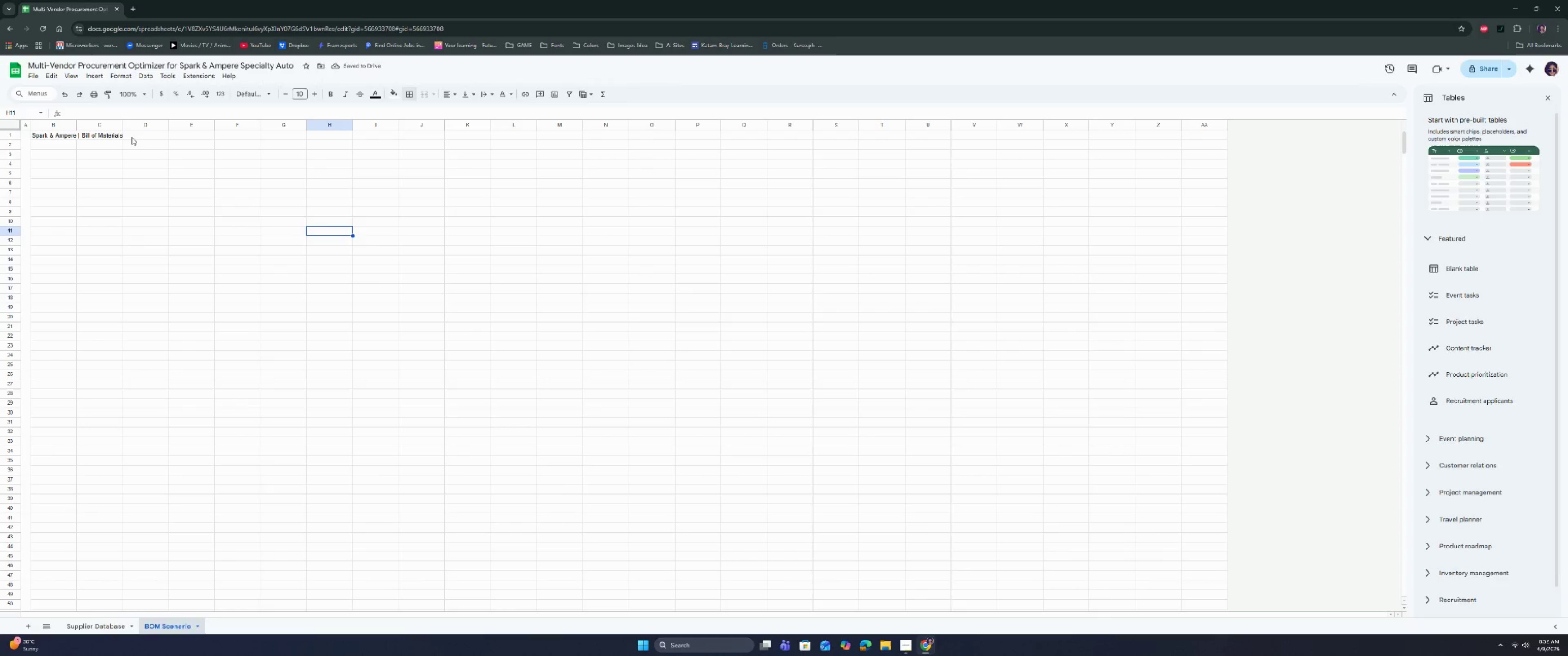 
wait(5.18)
 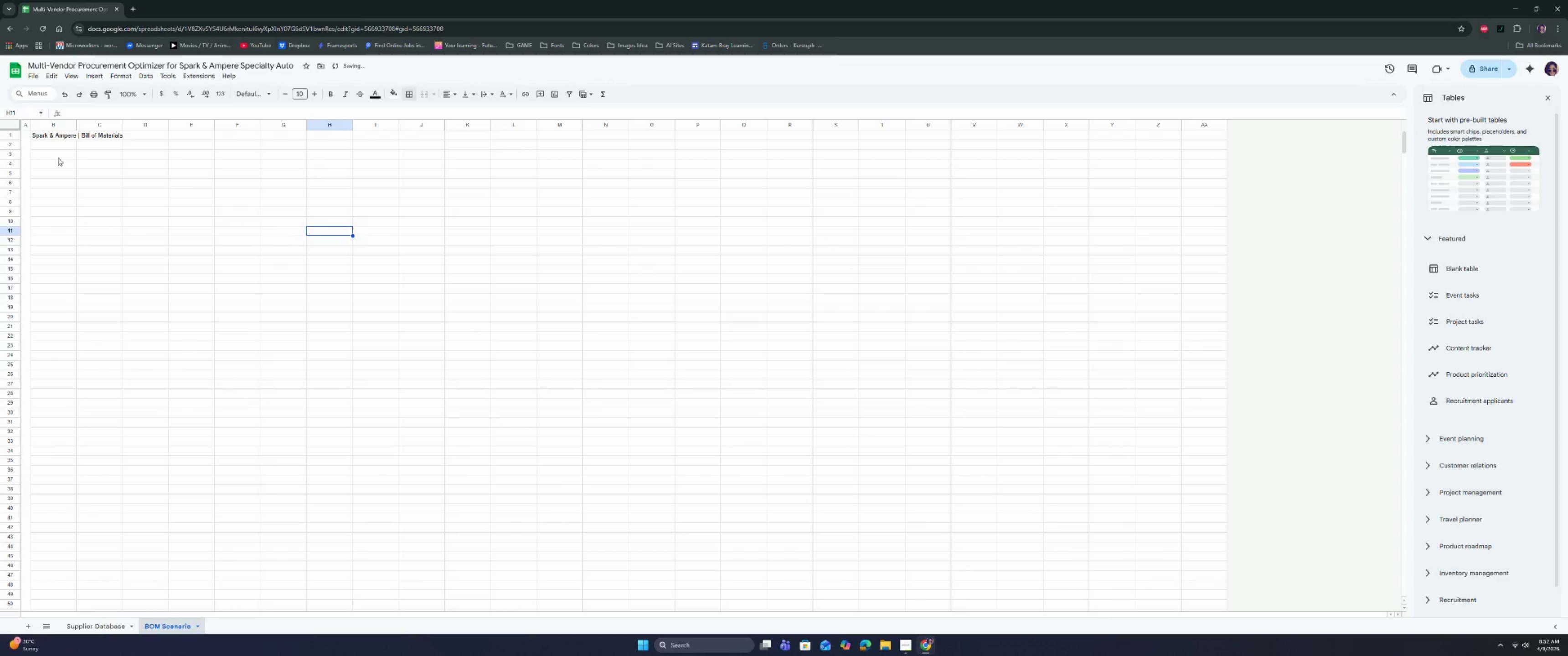 
double_click([72, 136])
 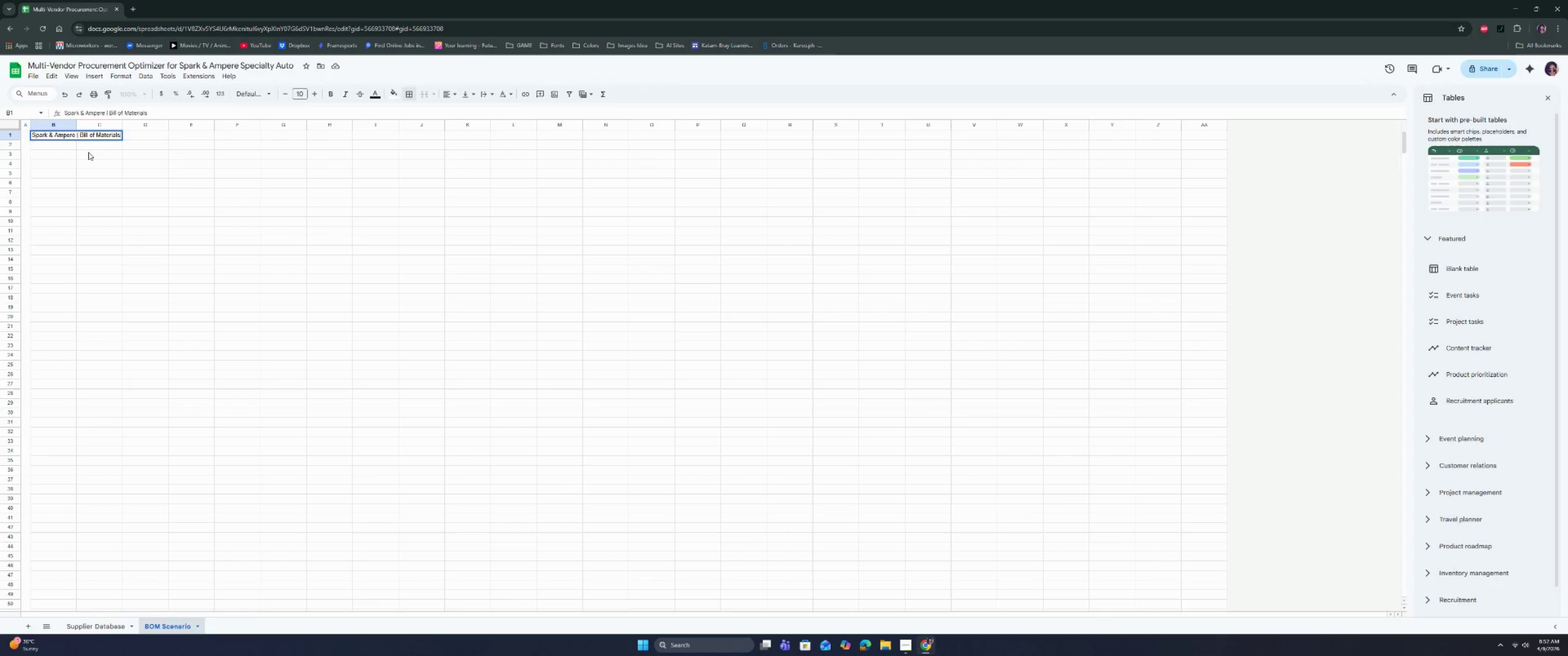 
type( Scenario)
 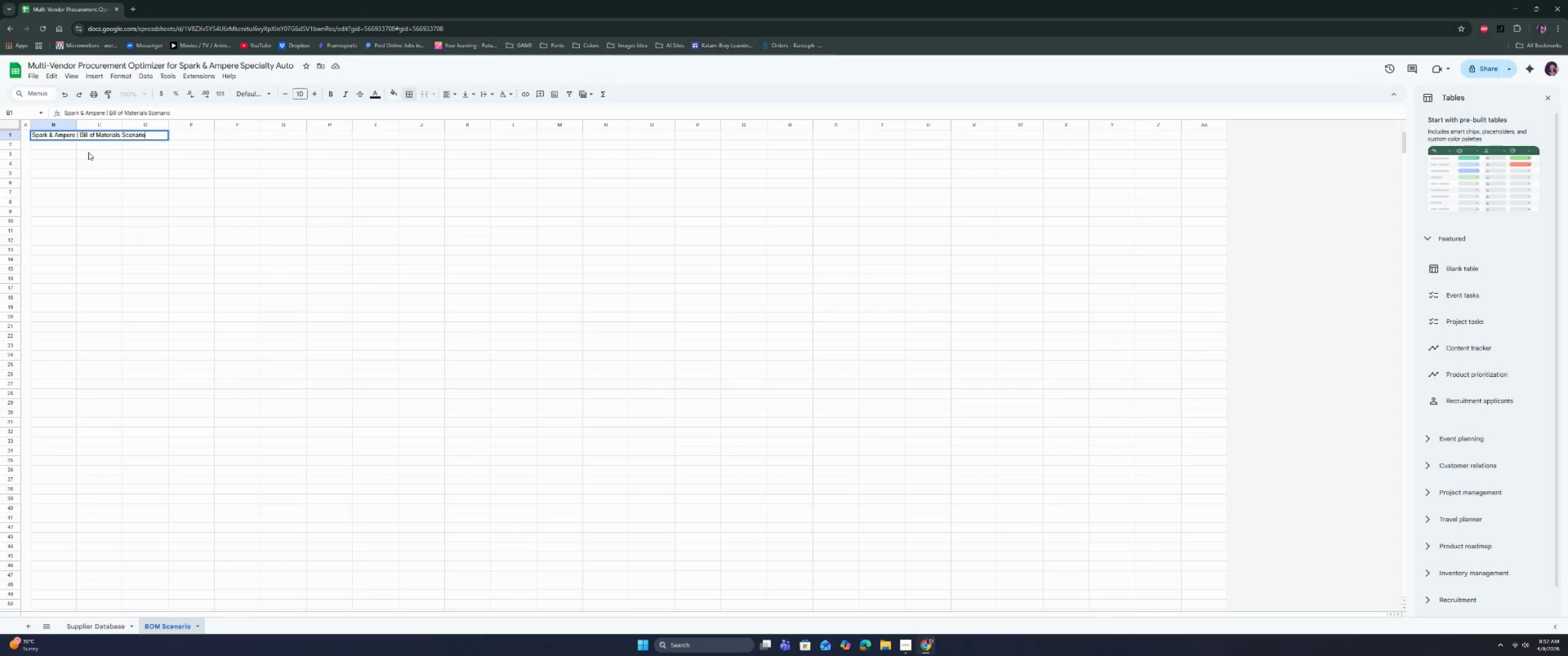 
key(Enter)
 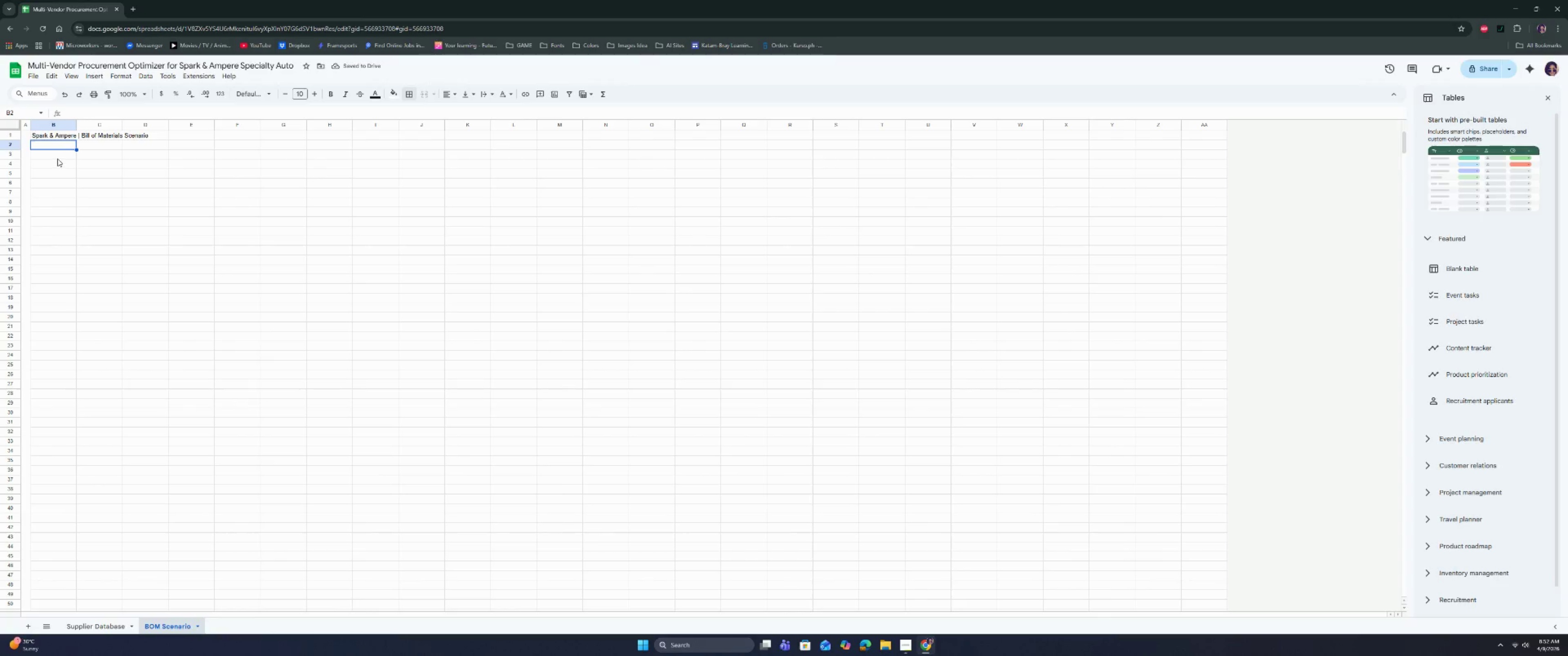 
wait(5.82)
 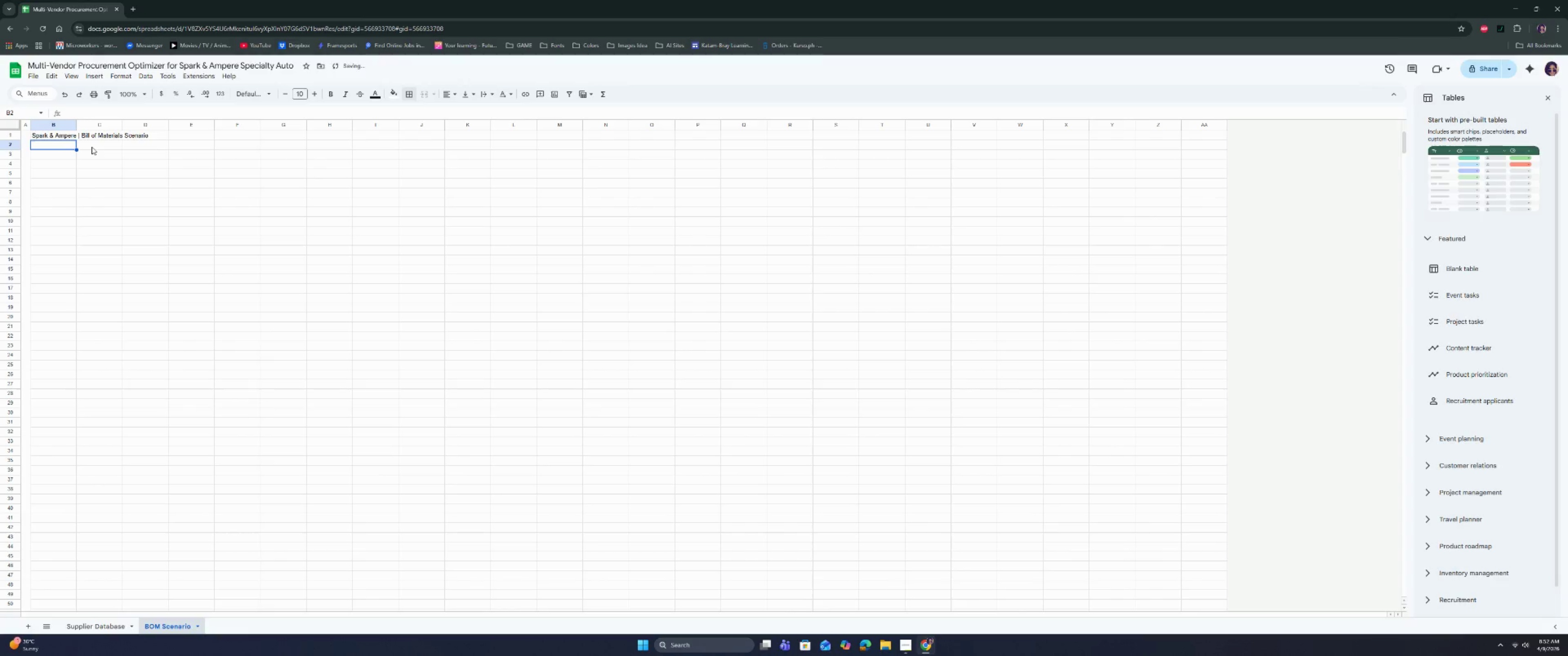 
left_click([60, 144])
 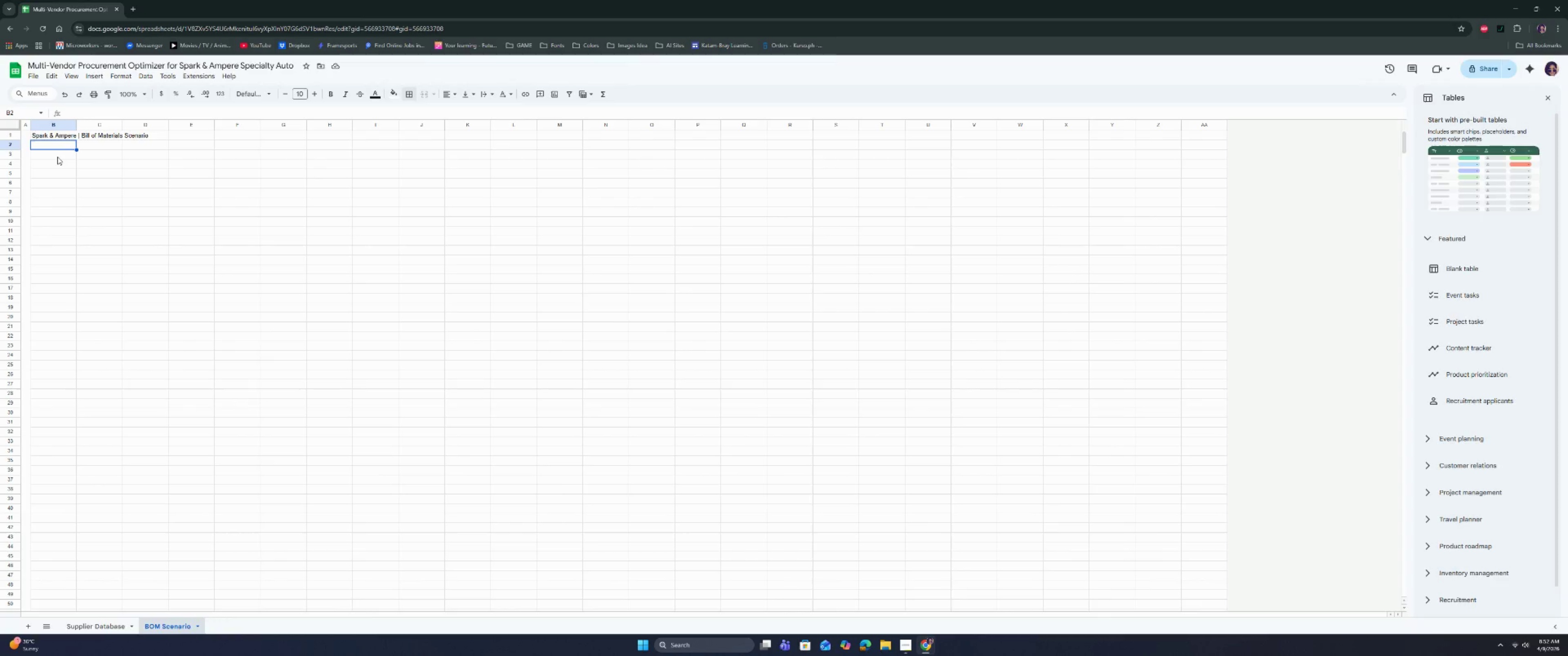 
left_click([57, 157])
 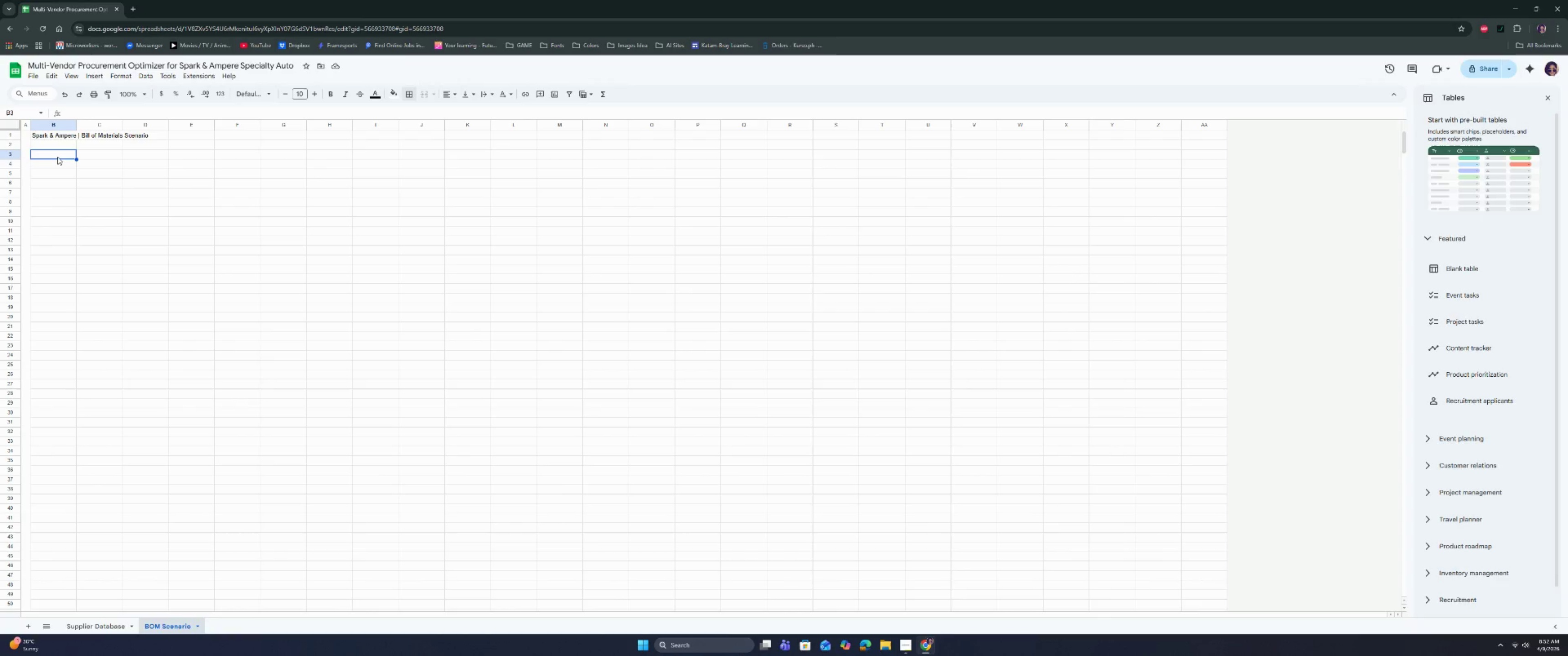 
type(Priority)
 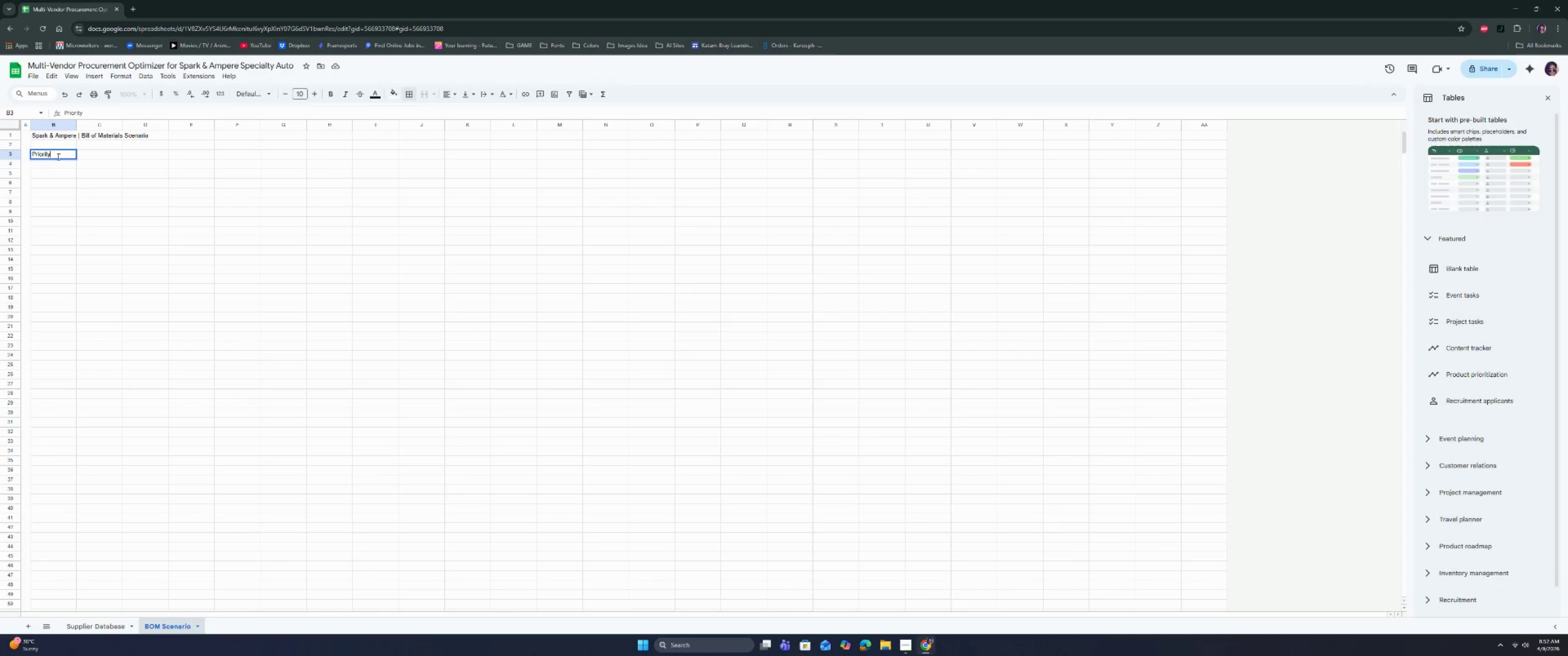 
key(Tab)
 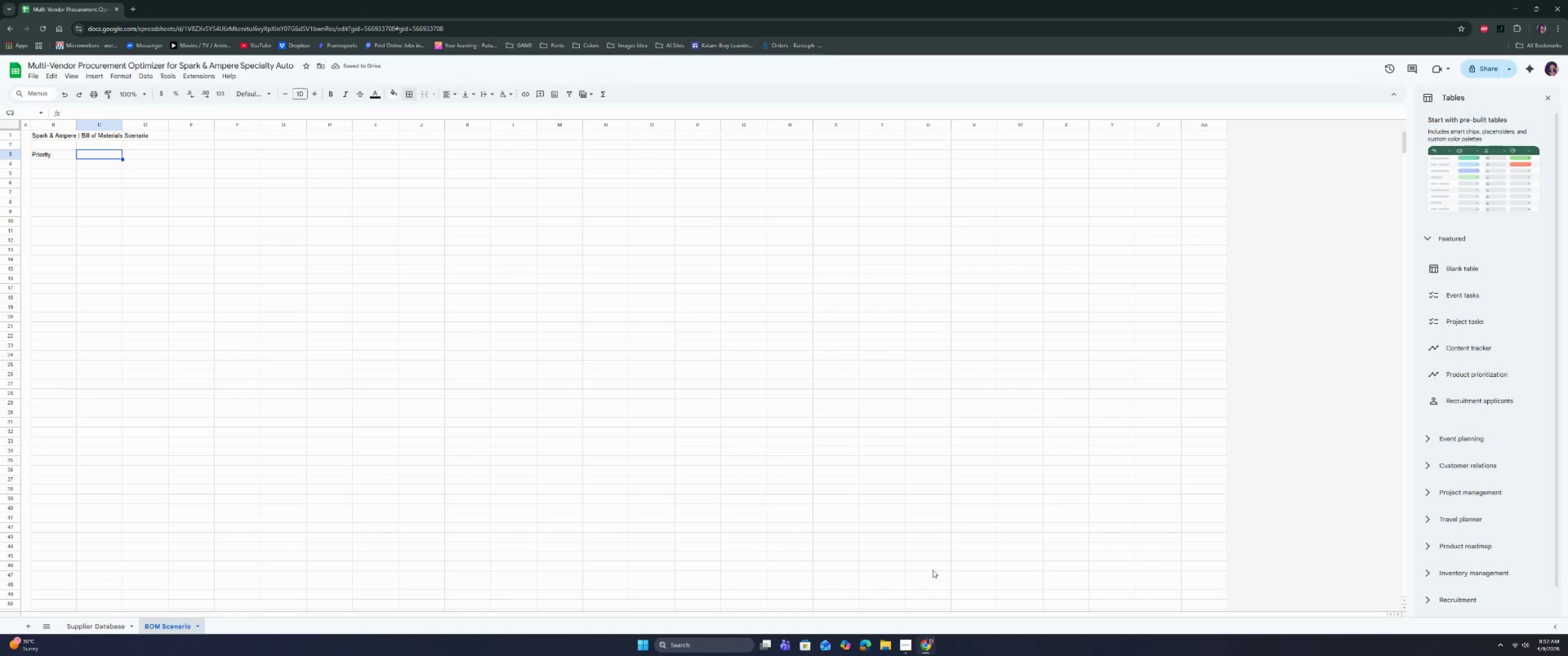 
left_click([907, 644])